 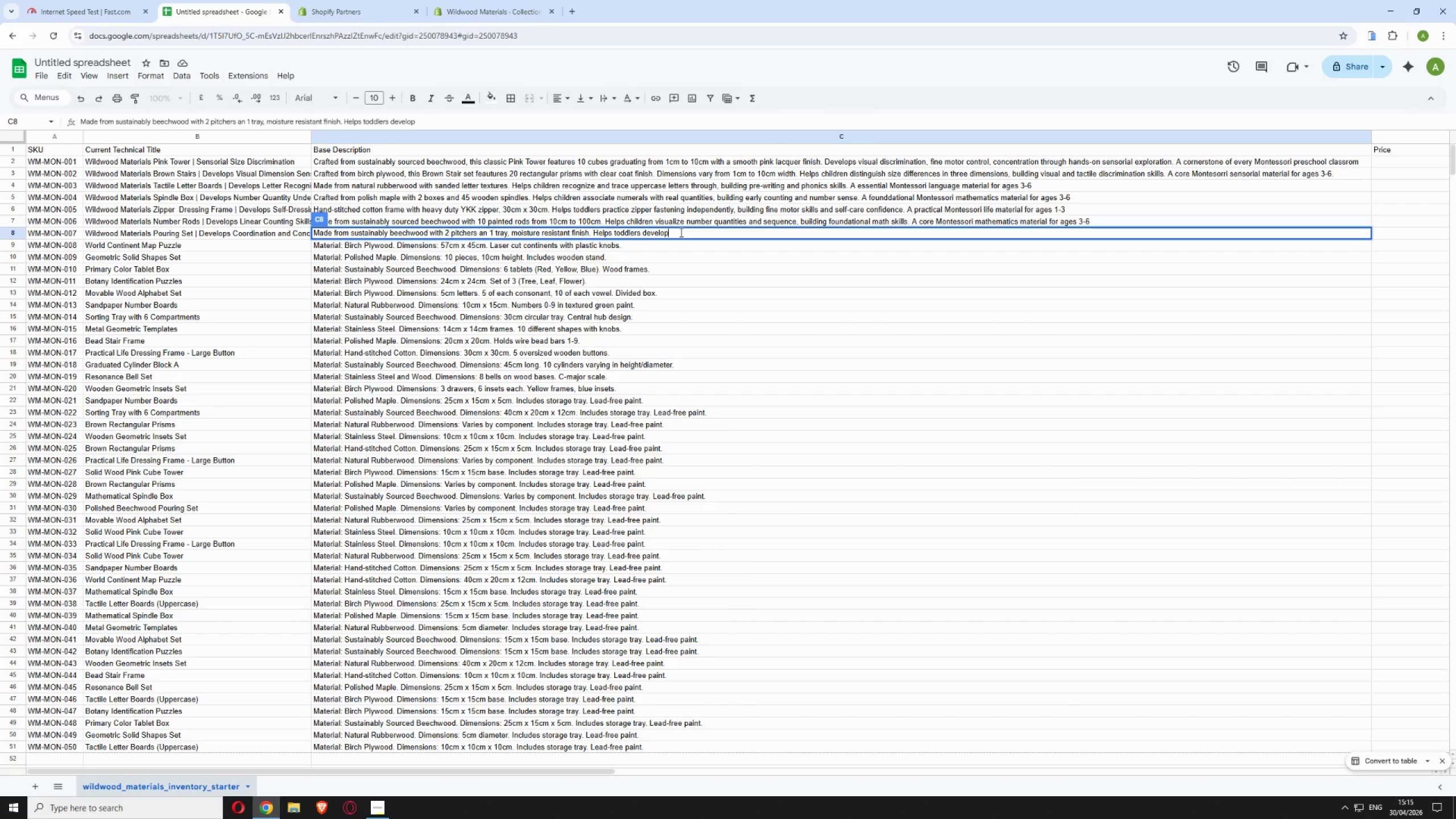 
scroll: coordinate [514, 308], scroll_direction: down, amount: 3.0
 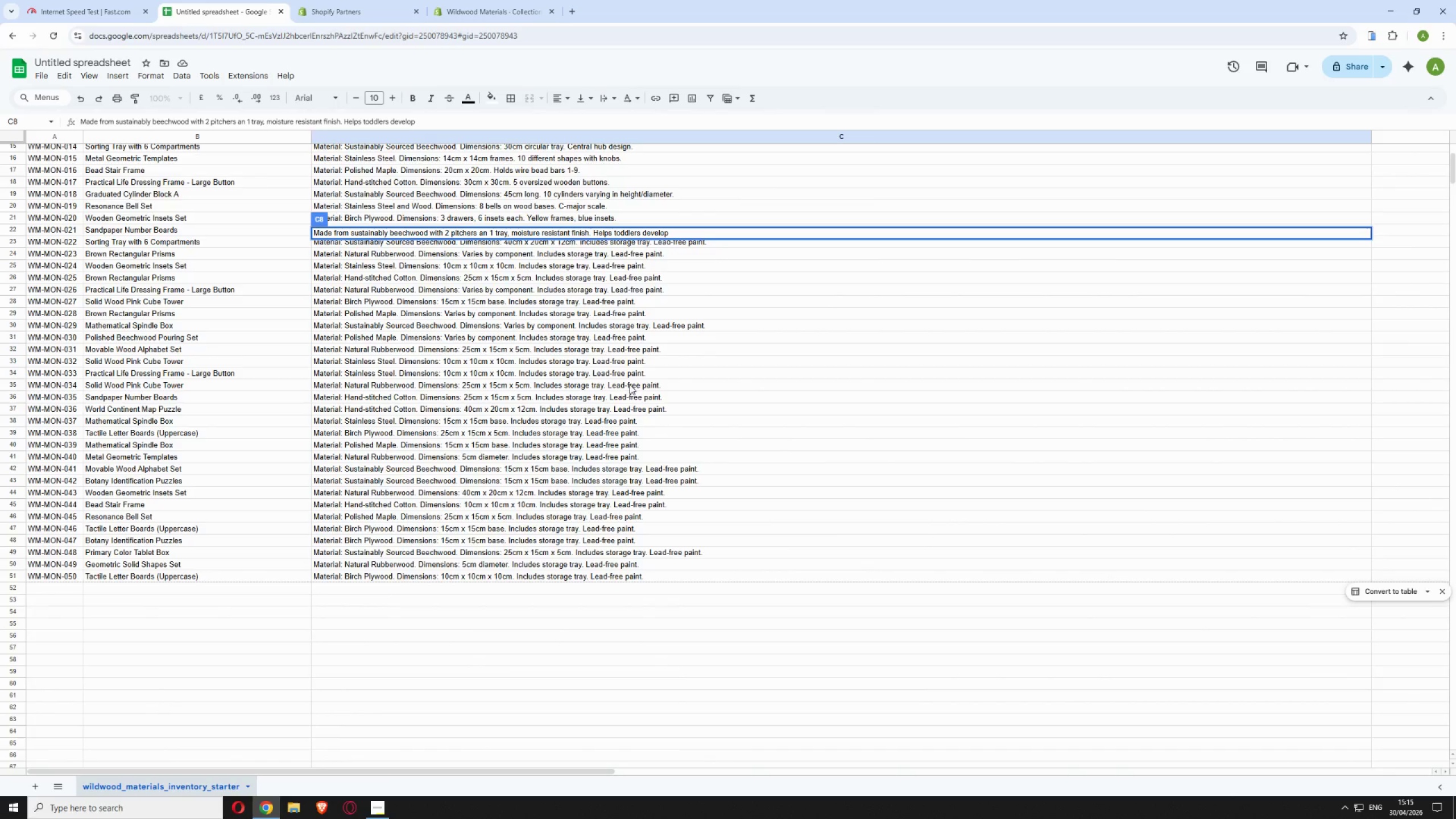 
scroll: coordinate [626, 384], scroll_direction: up, amount: 2.0
 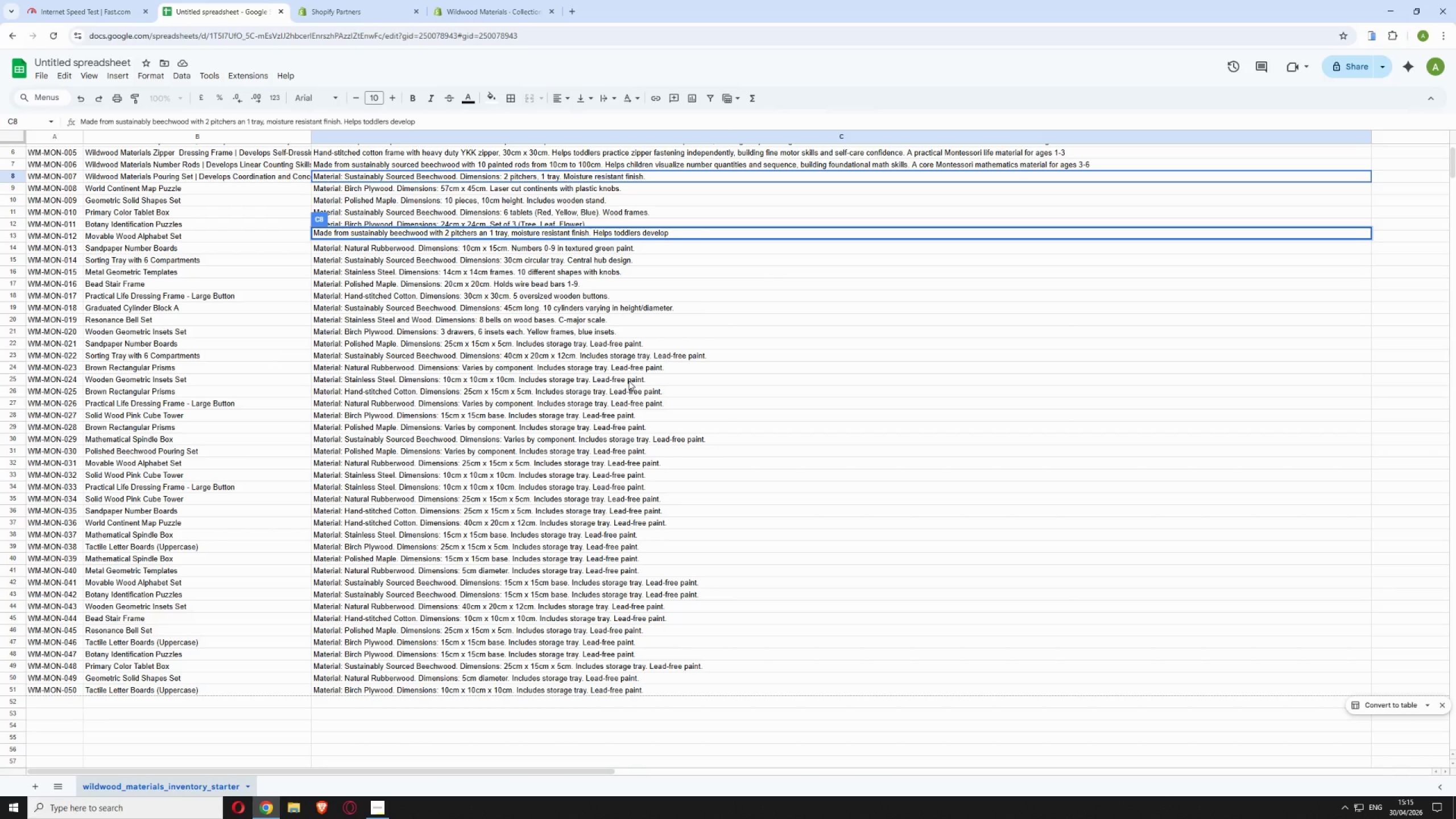 
wait(44.05)
 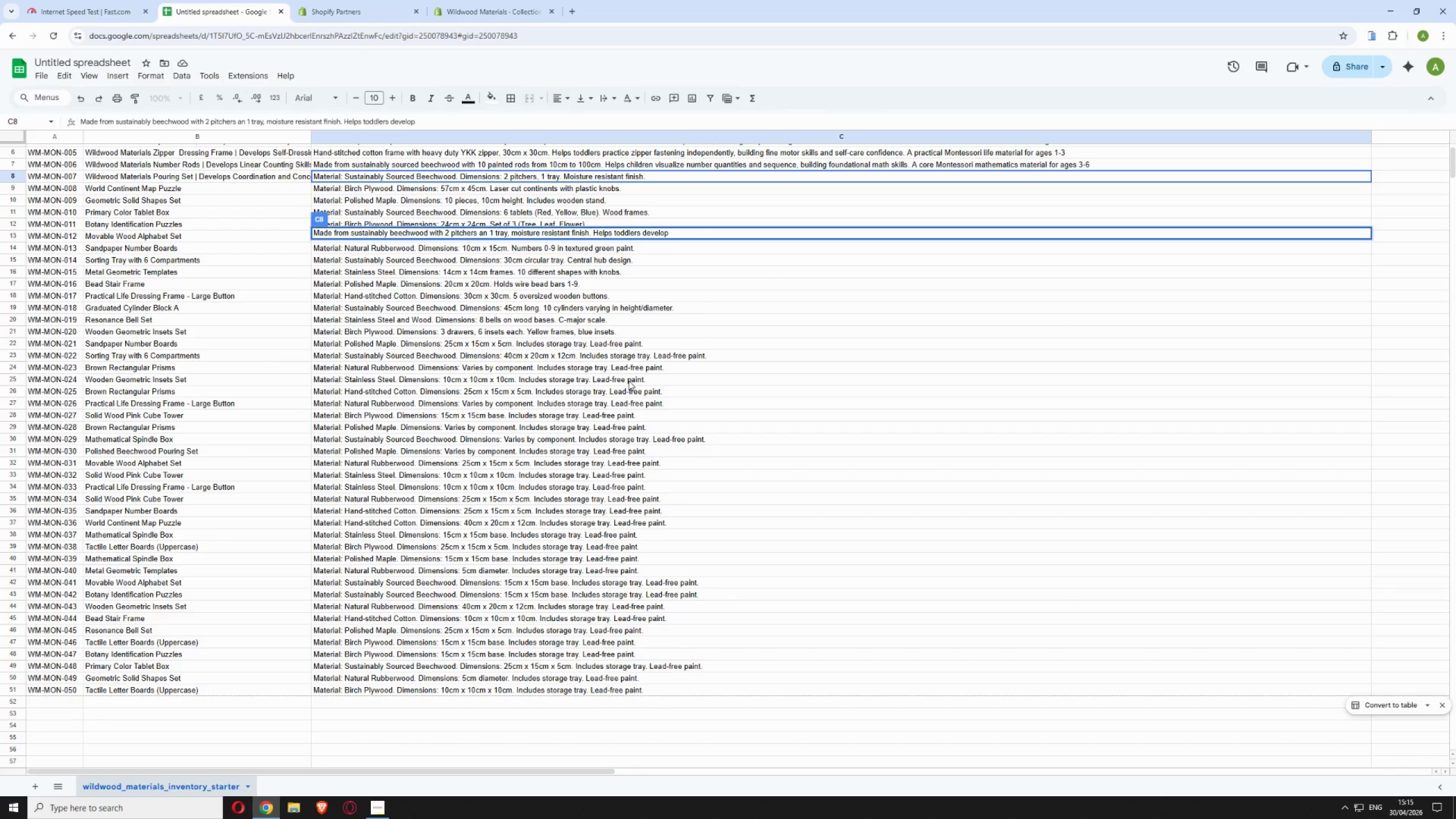 
scroll: coordinate [604, 390], scroll_direction: up, amount: 10.0
 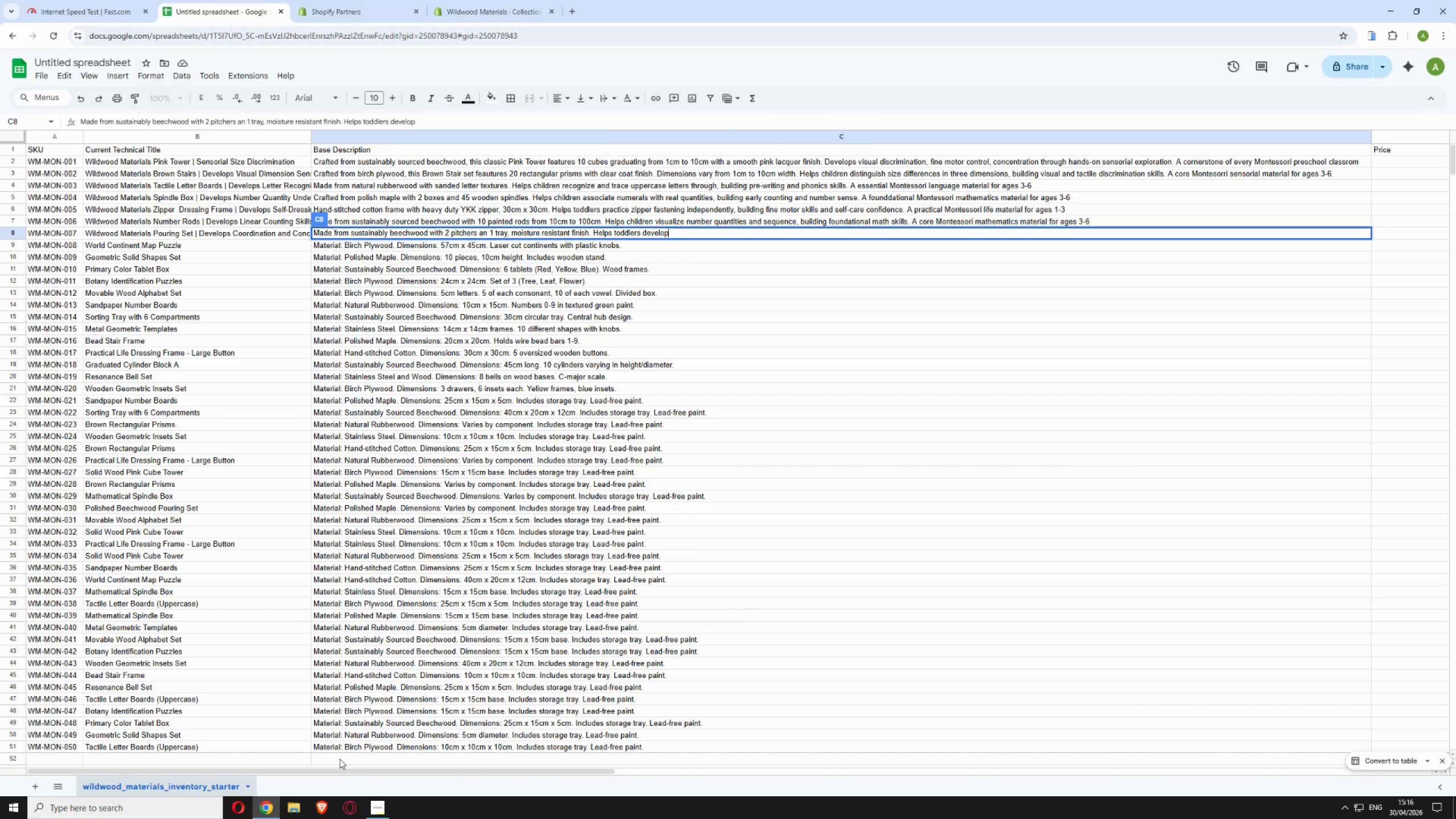 
left_click_drag(start_coordinate=[338, 770], to_coordinate=[283, 696])
 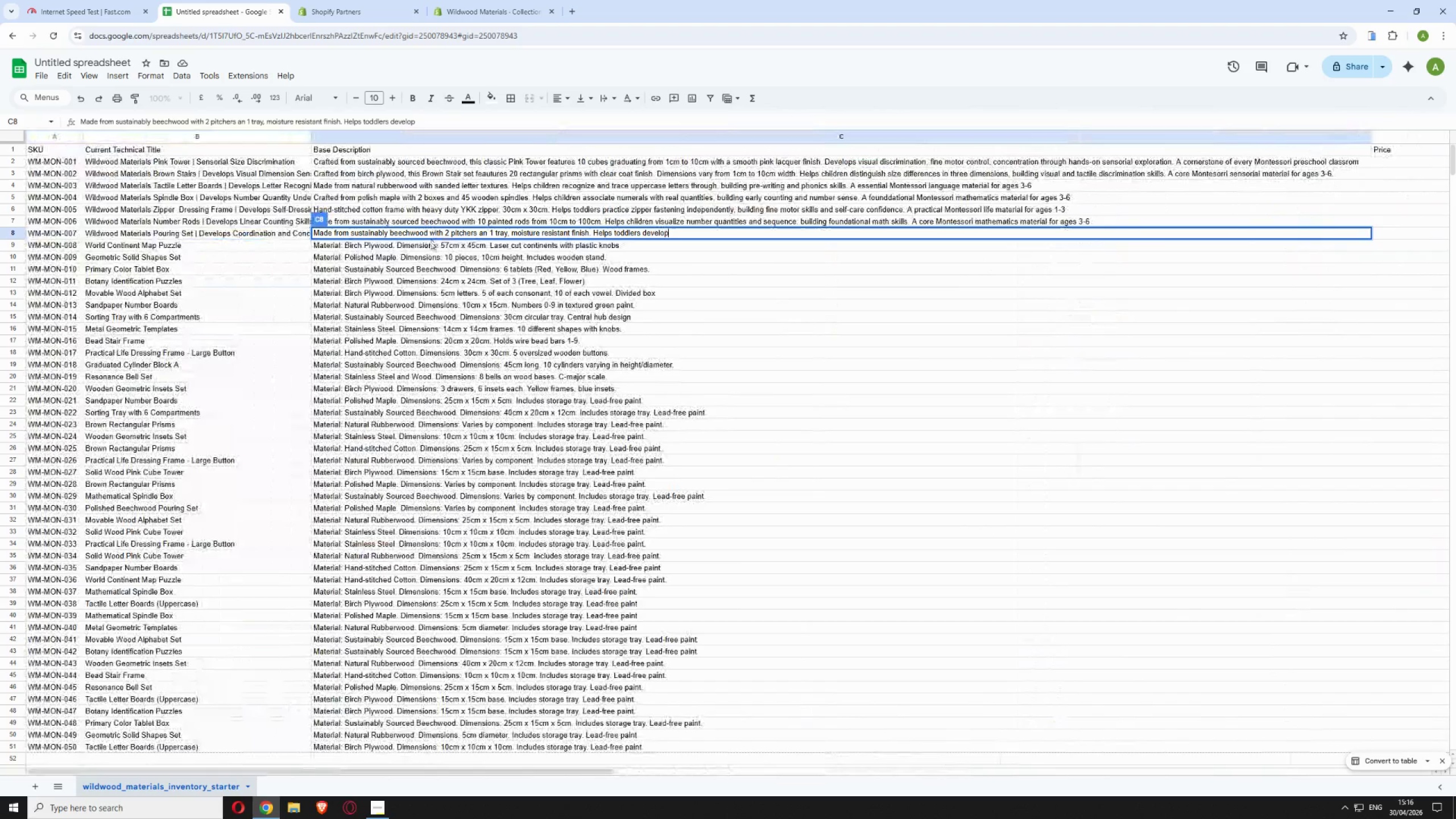 
left_click([429, 247])
 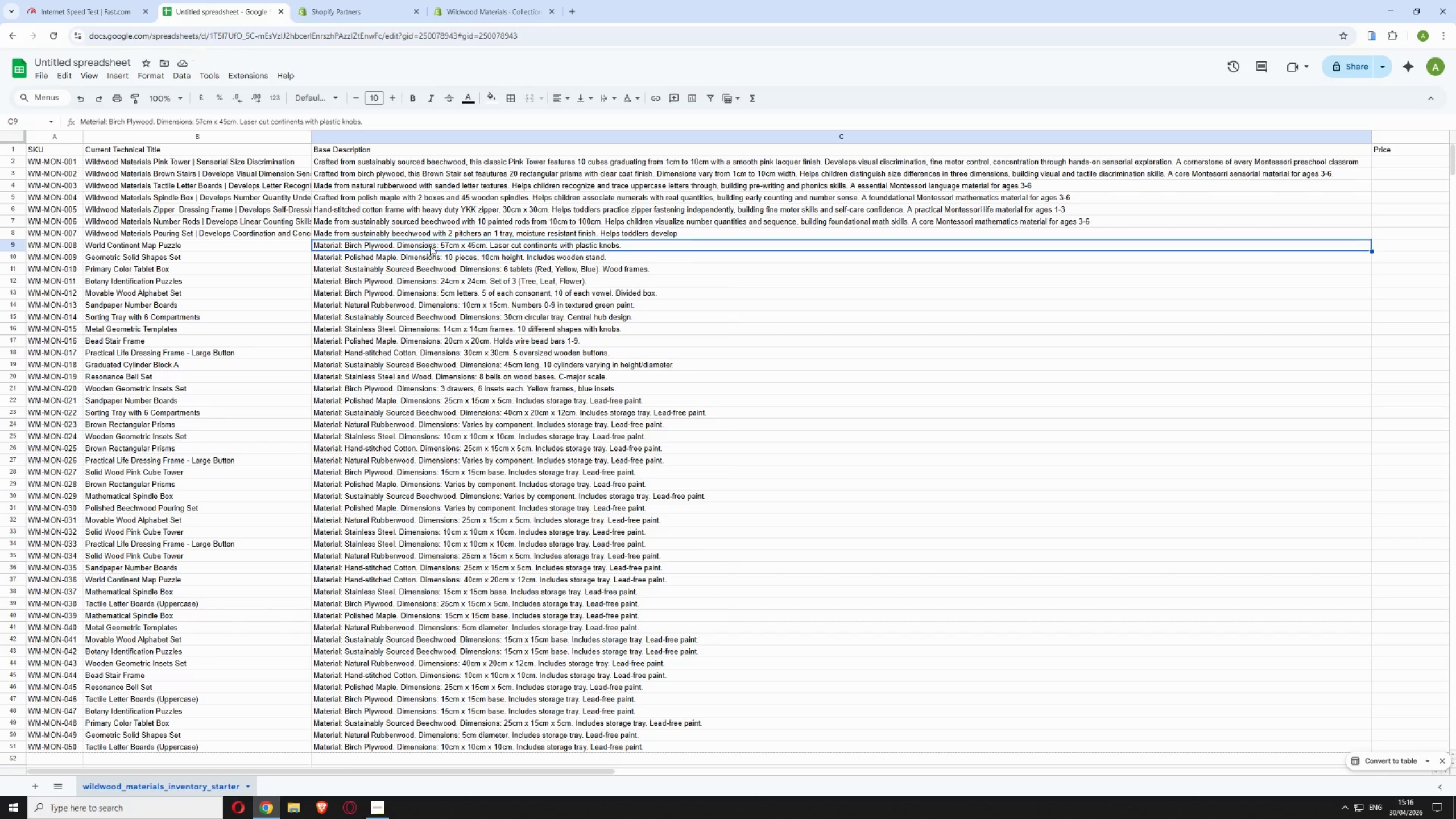 
wait(27.97)
 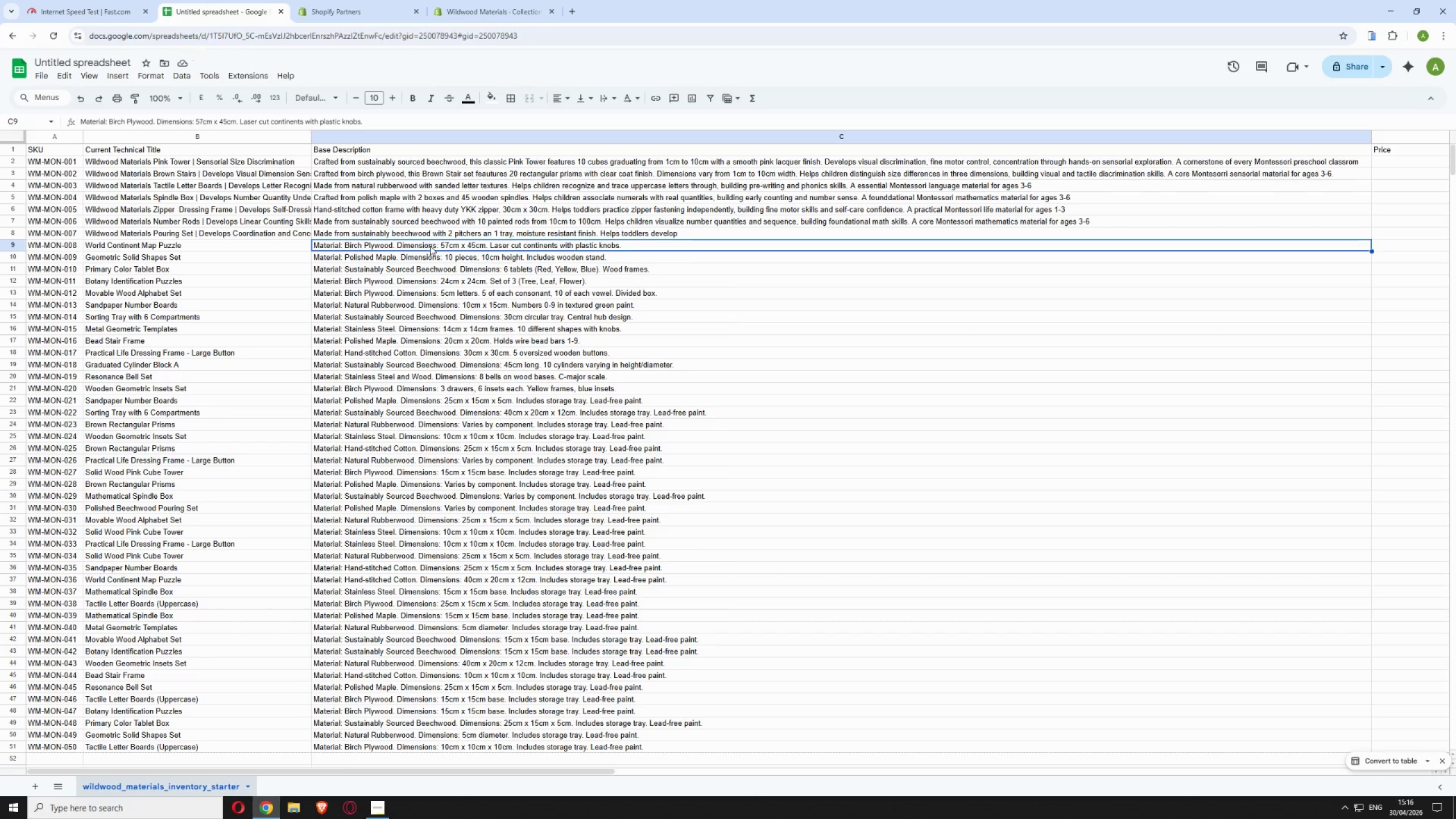 
left_click([111, 243])
 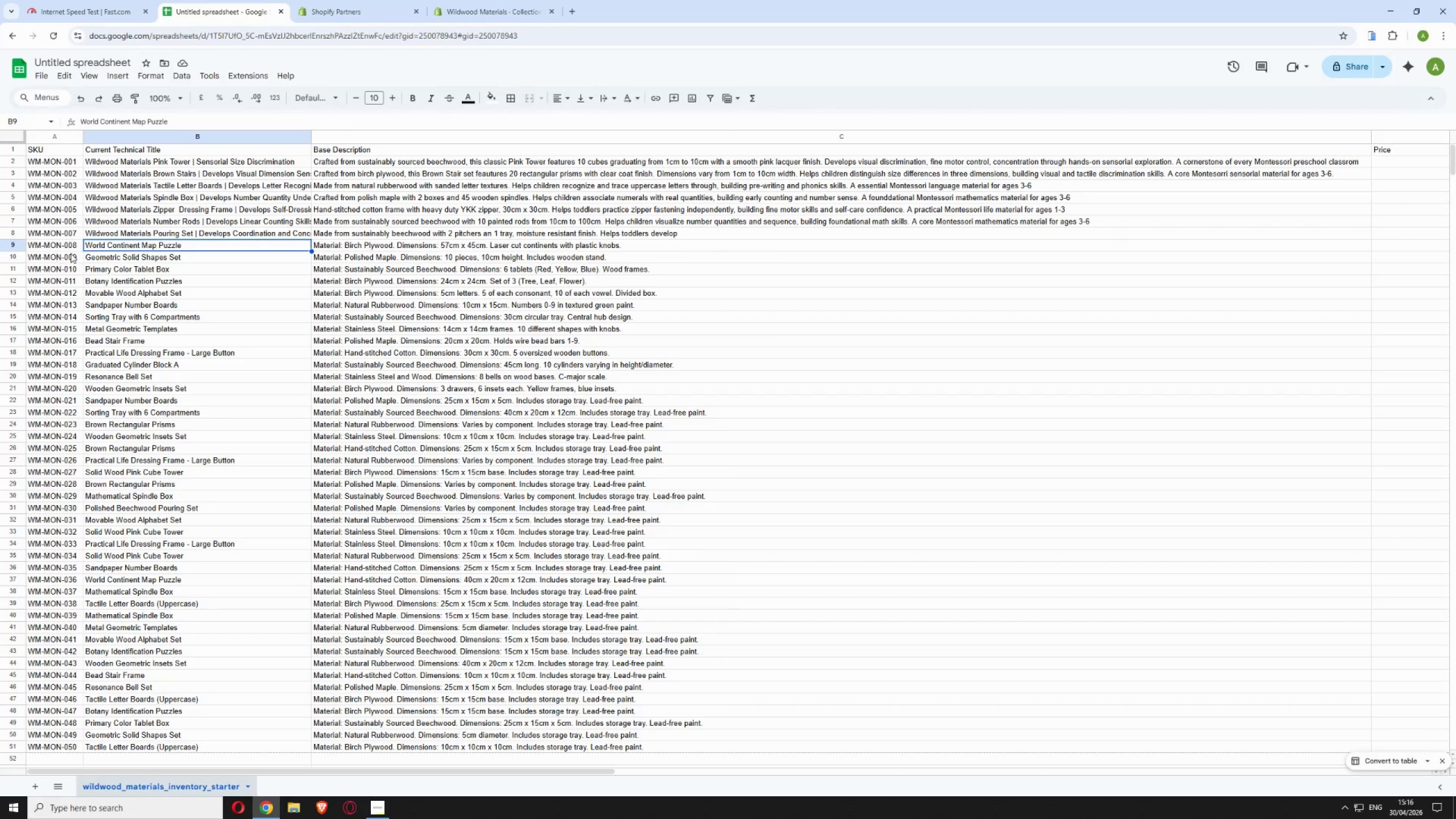 
scroll: coordinate [236, 277], scroll_direction: down, amount: 3.0
 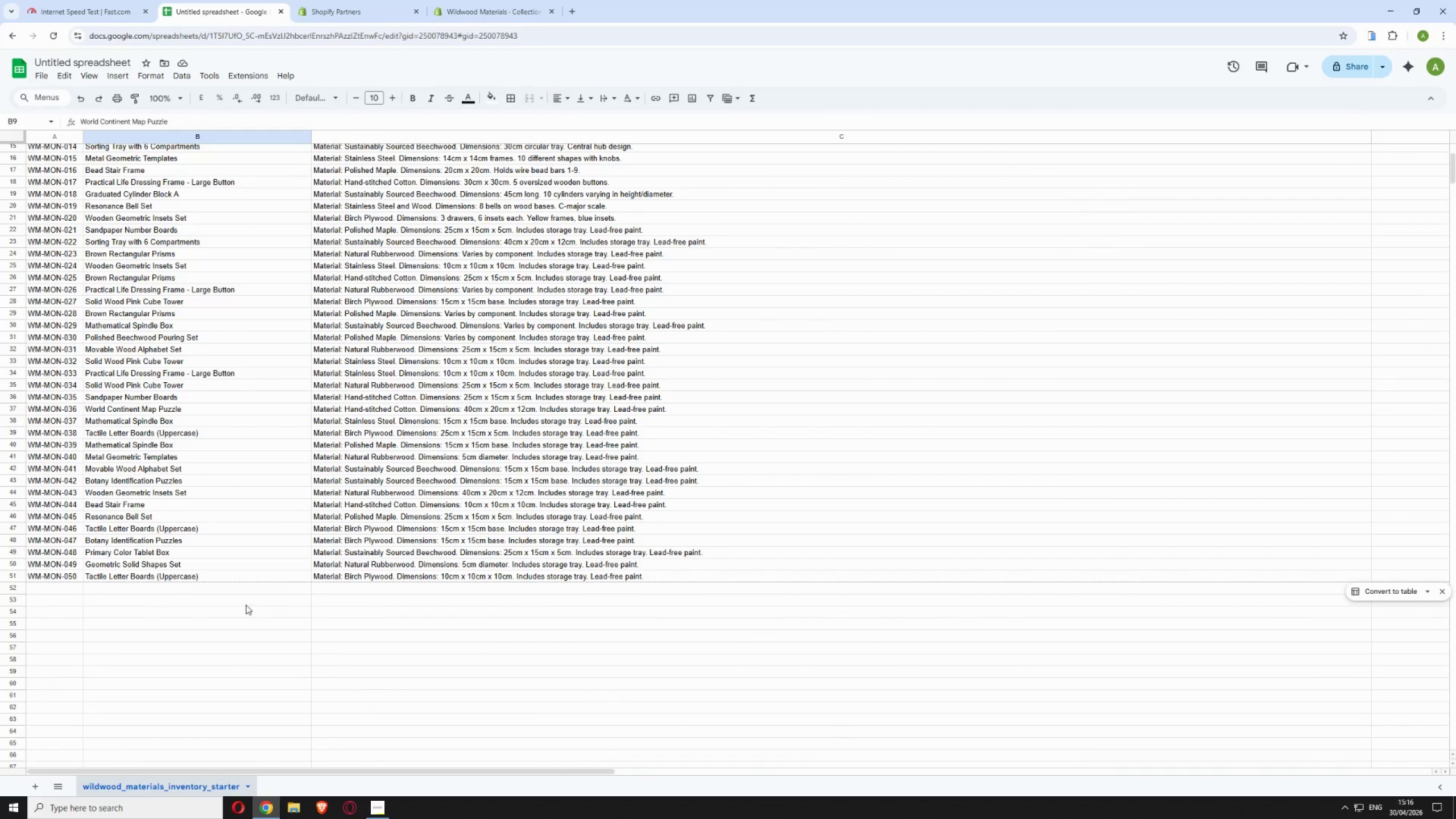 
scroll: coordinate [344, 539], scroll_direction: up, amount: 19.0
 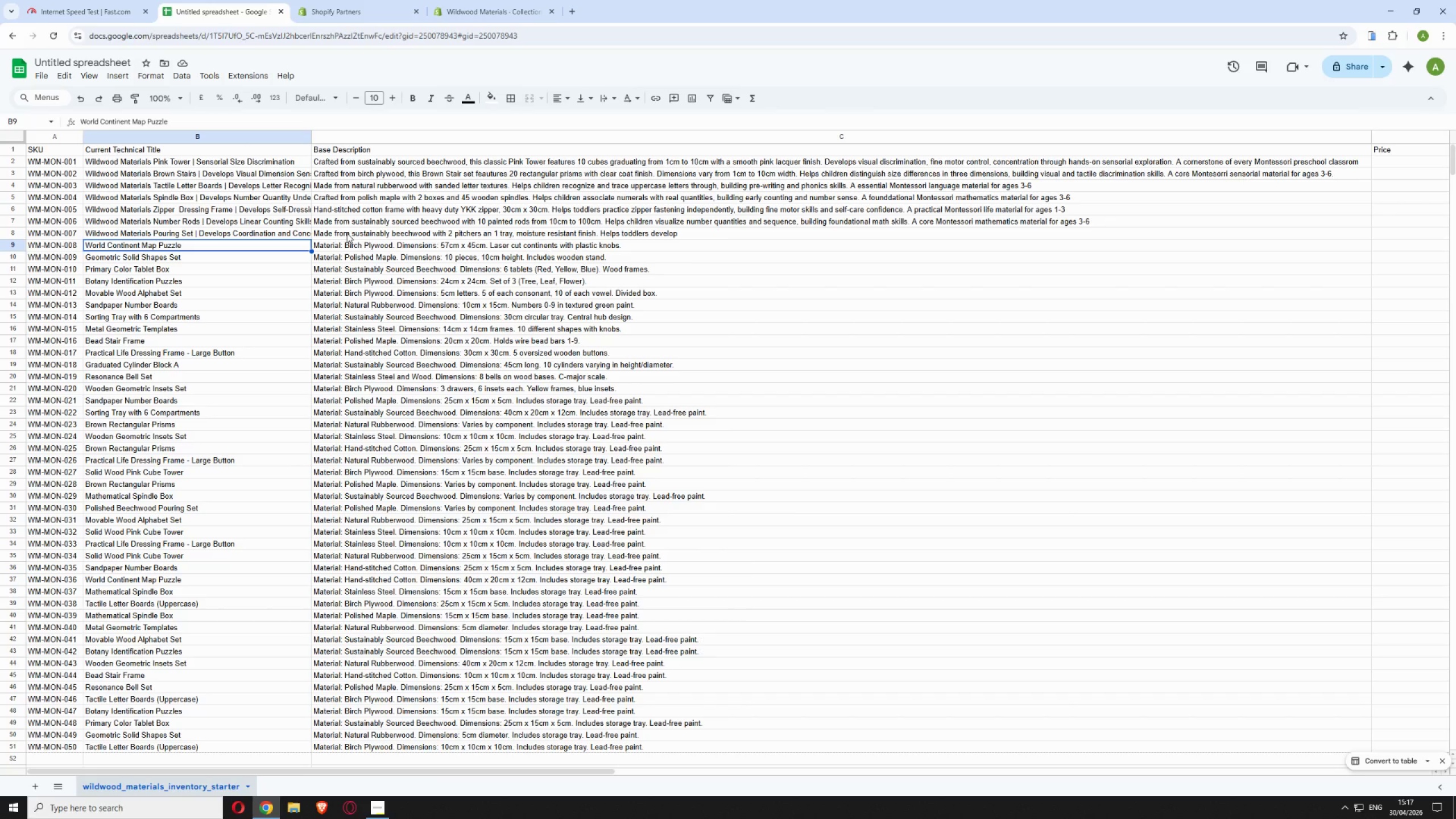 
wait(21.82)
 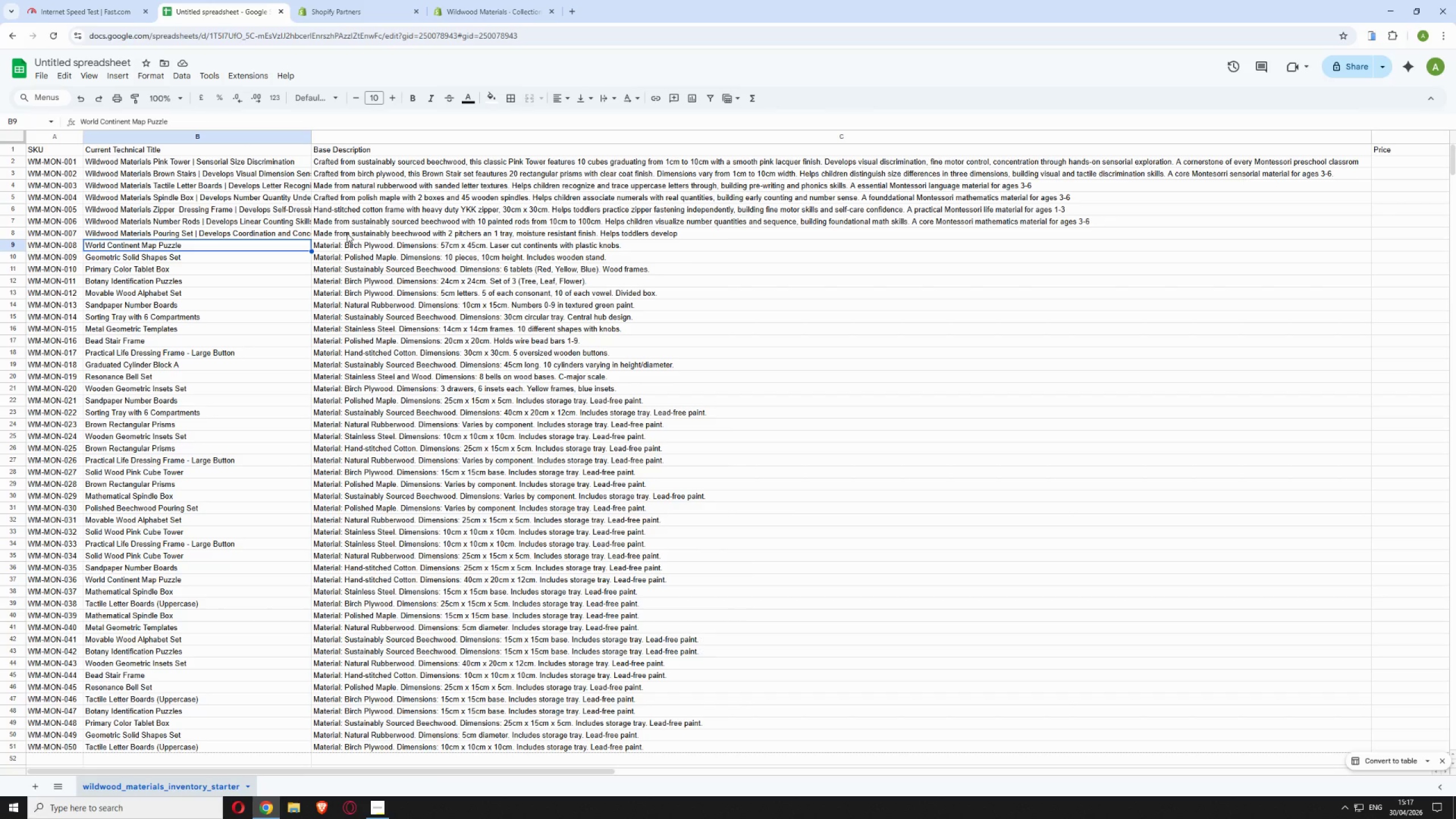 
scroll: coordinate [453, 297], scroll_direction: down, amount: 9.0
 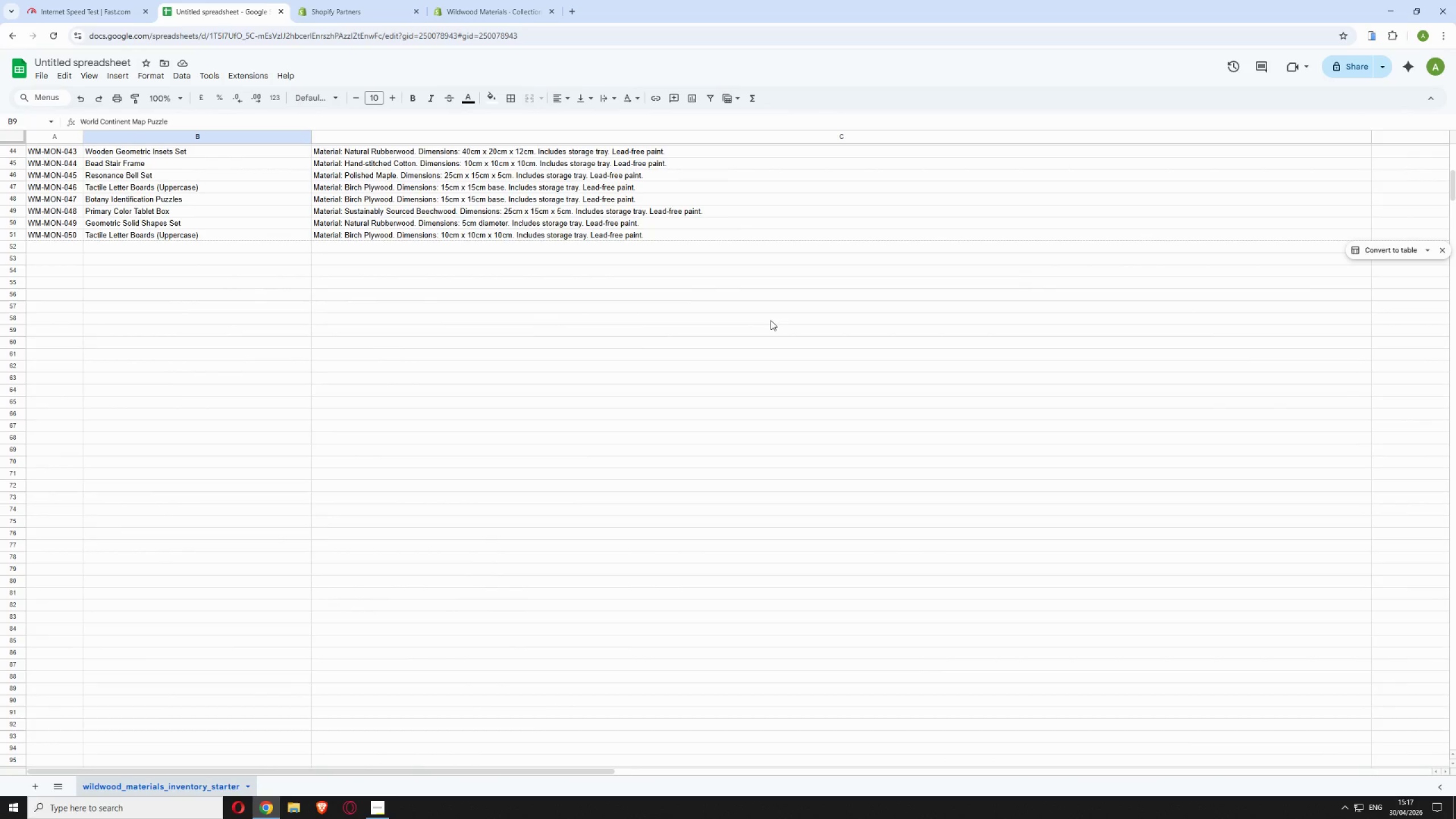 
scroll: coordinate [597, 247], scroll_direction: up, amount: 18.0
 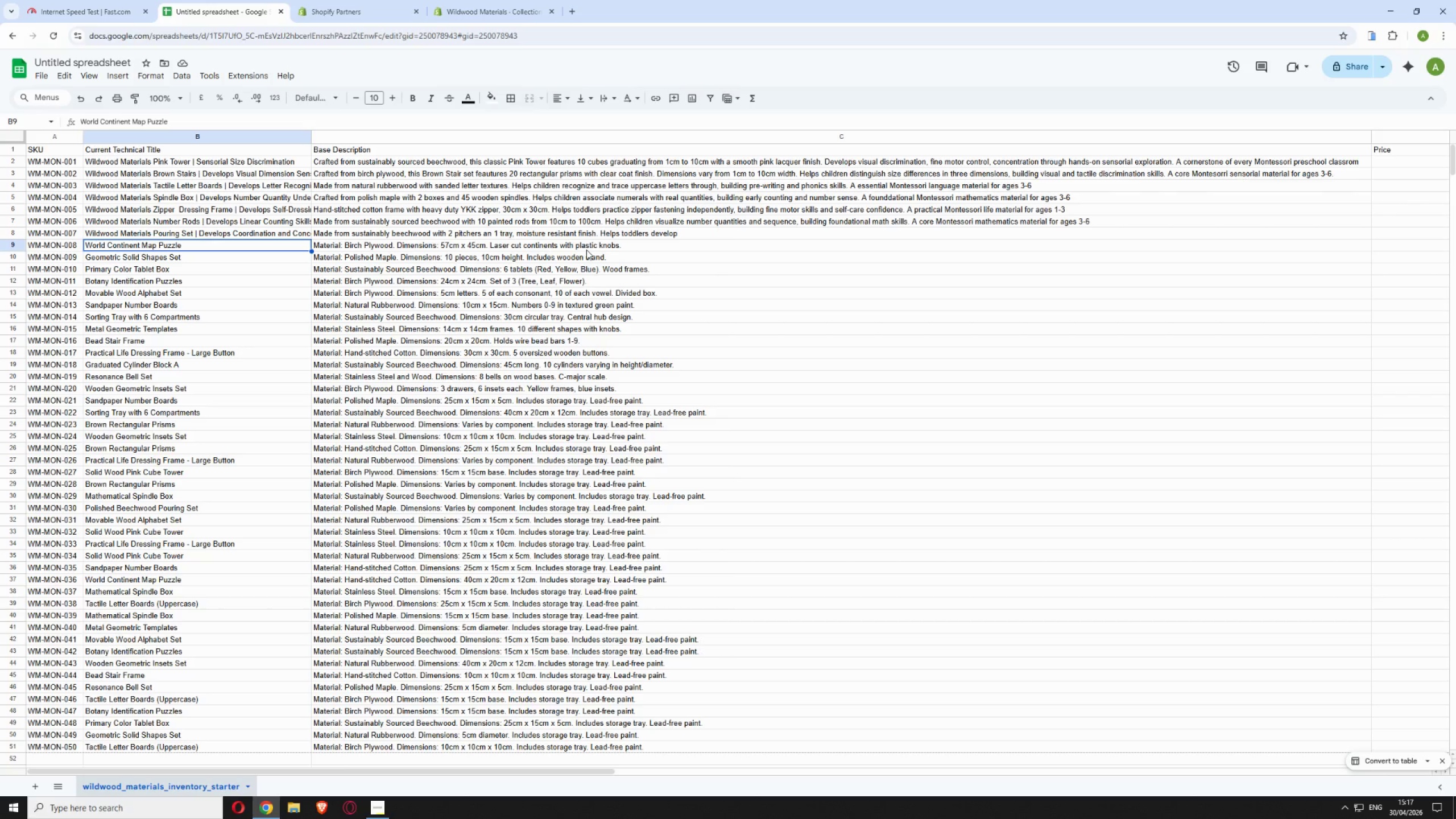 
wait(6.76)
 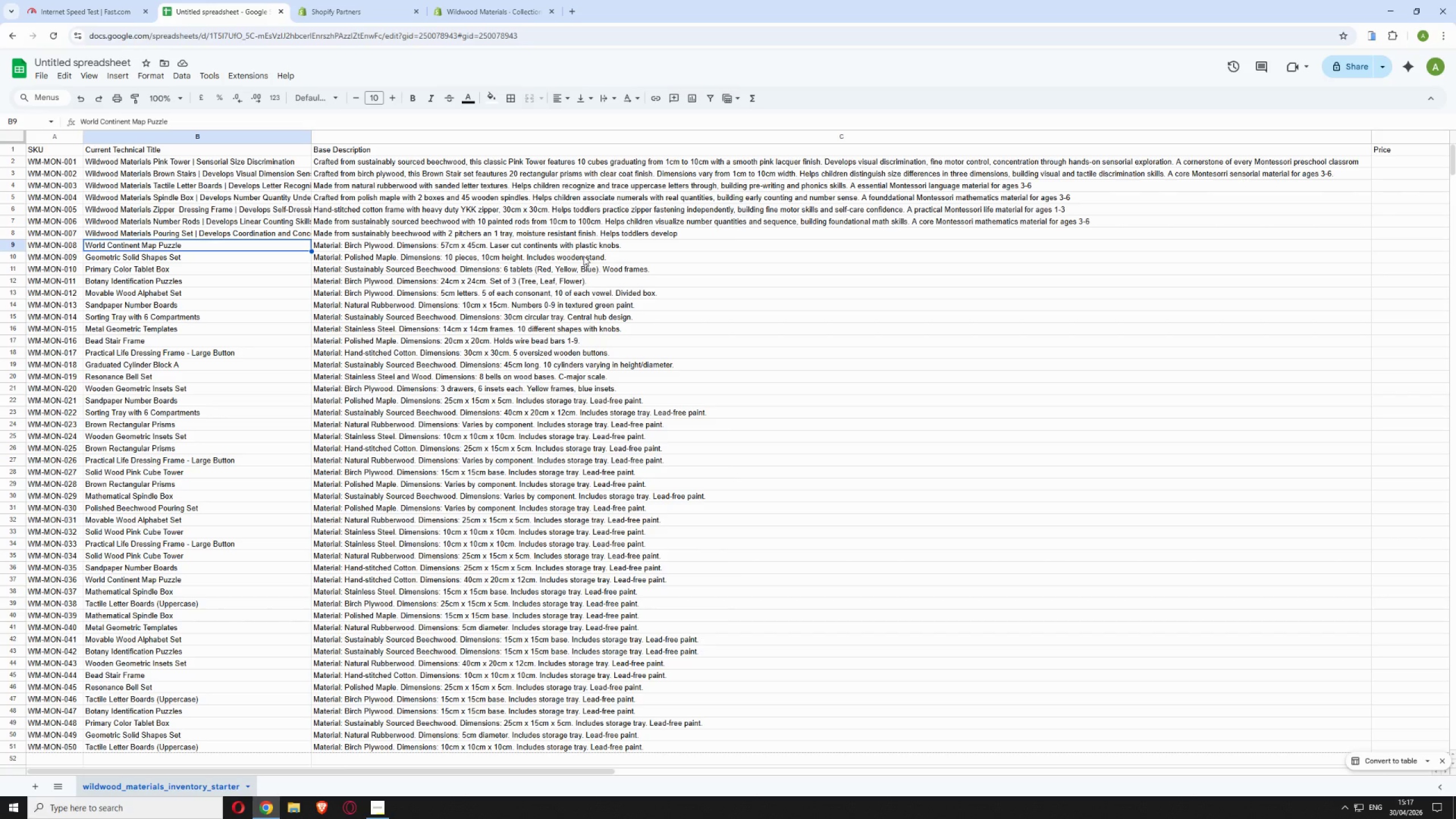 
left_click([157, 263])
 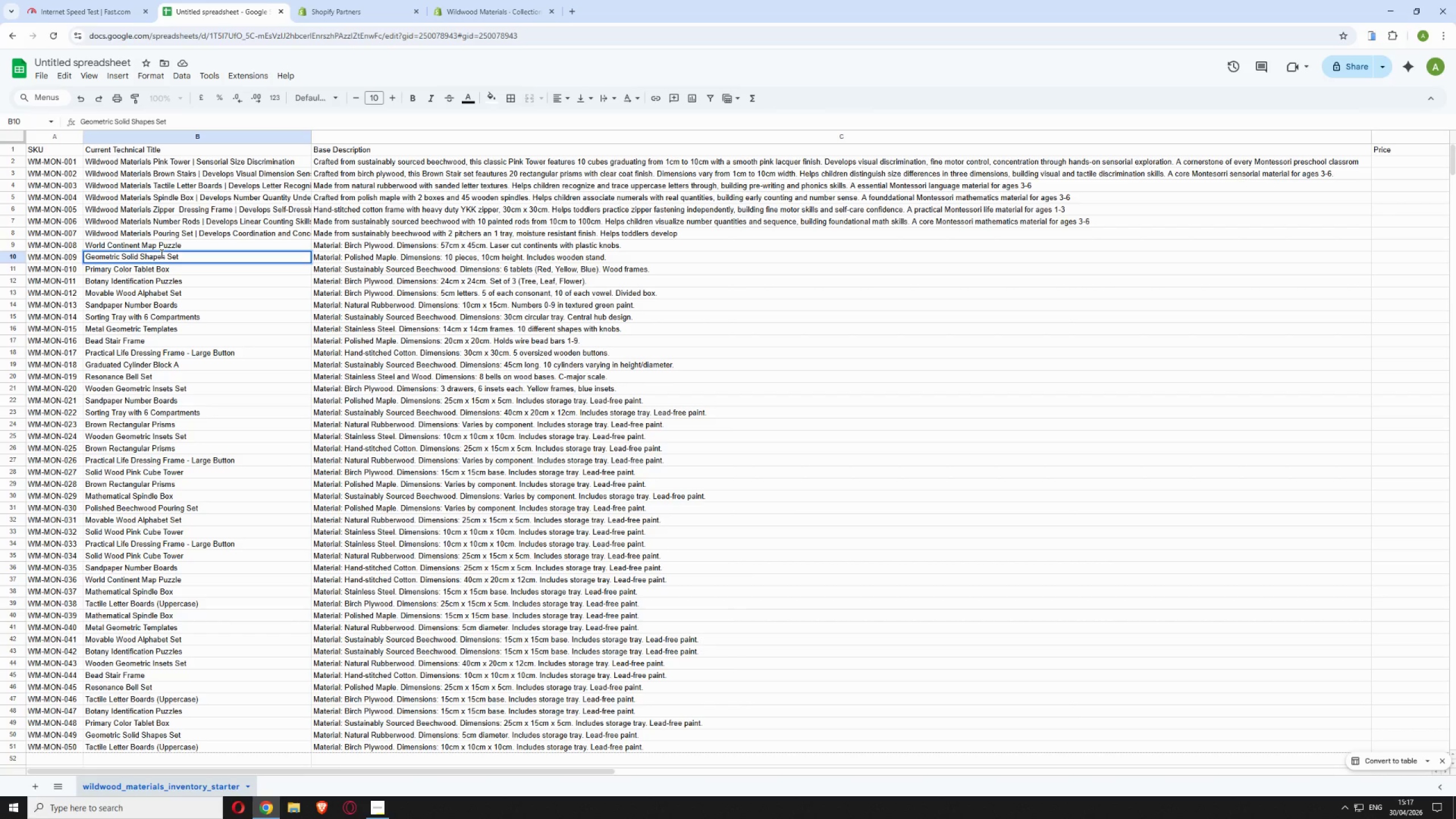 
wait(10.17)
 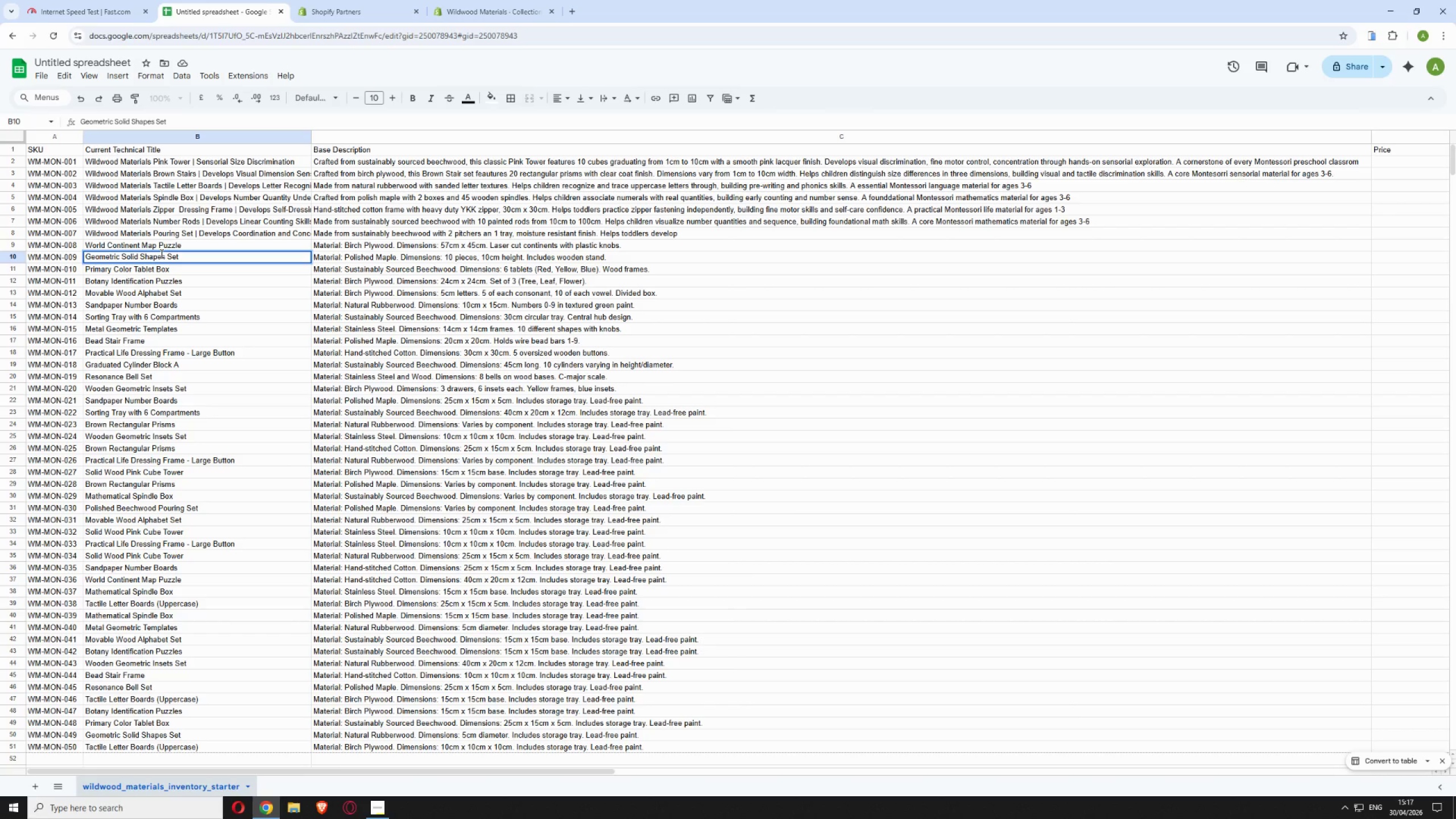 
double_click([677, 232])
 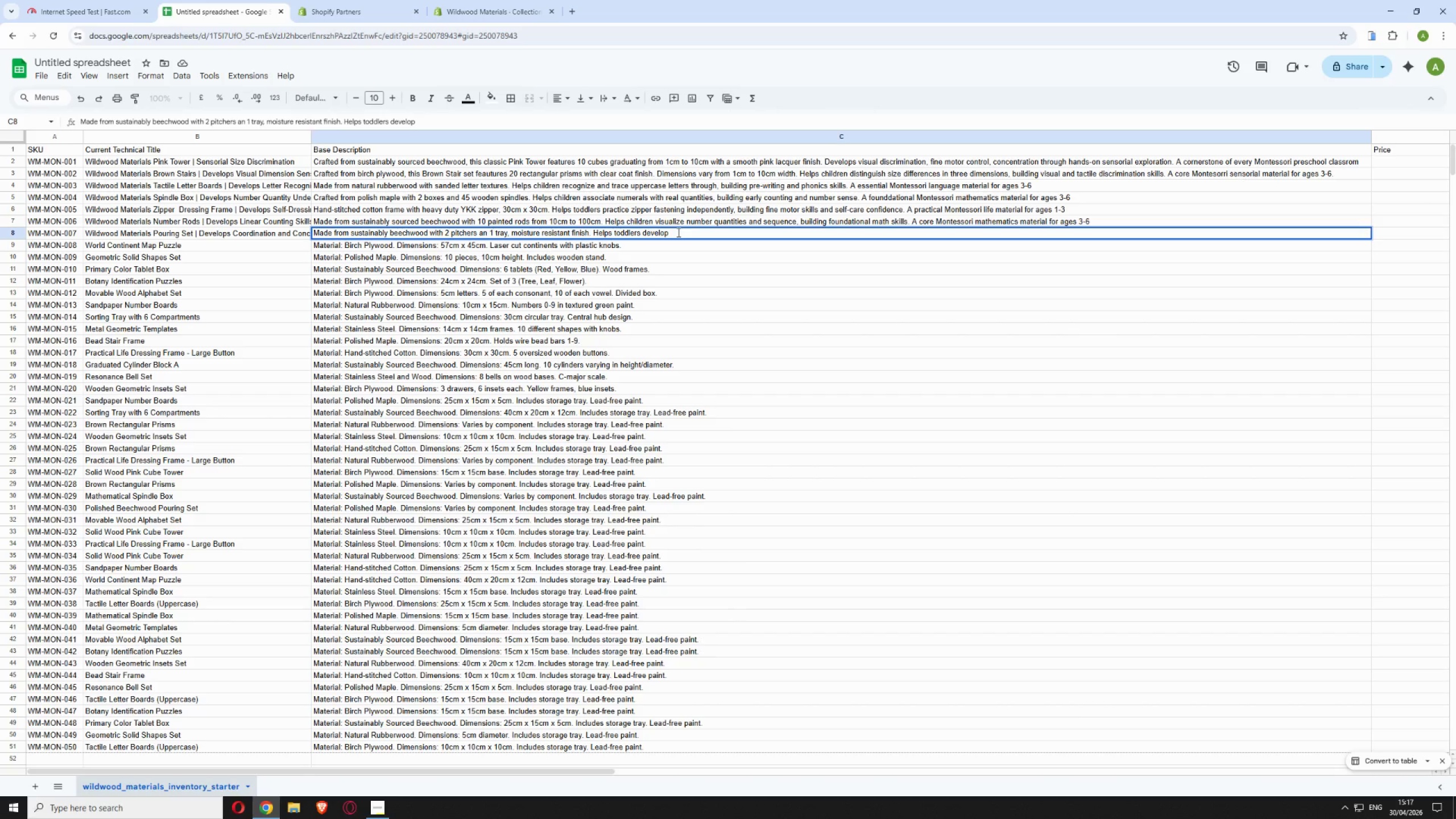 
wait(8.12)
 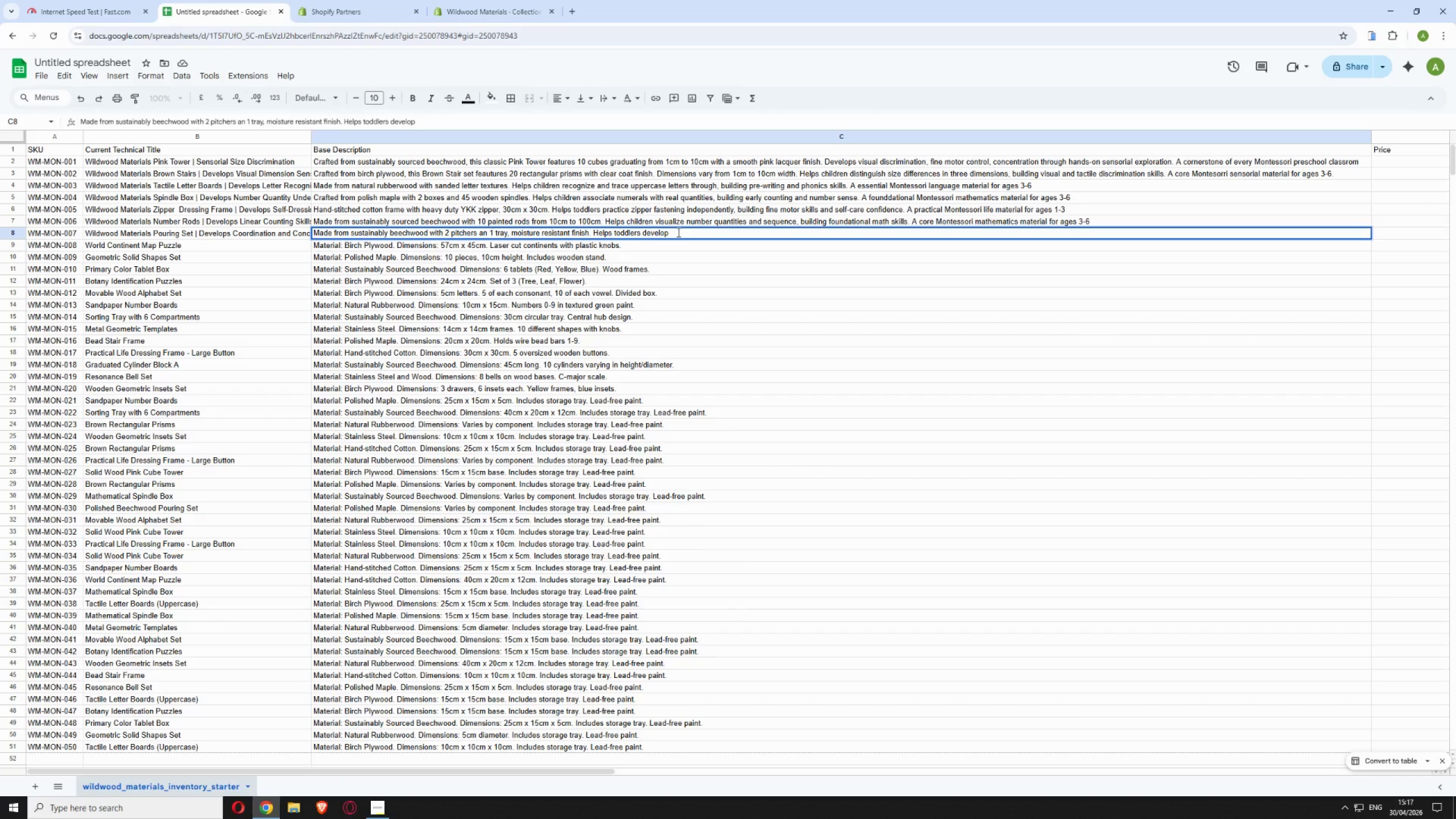 
type( hand-eye coordinat)
 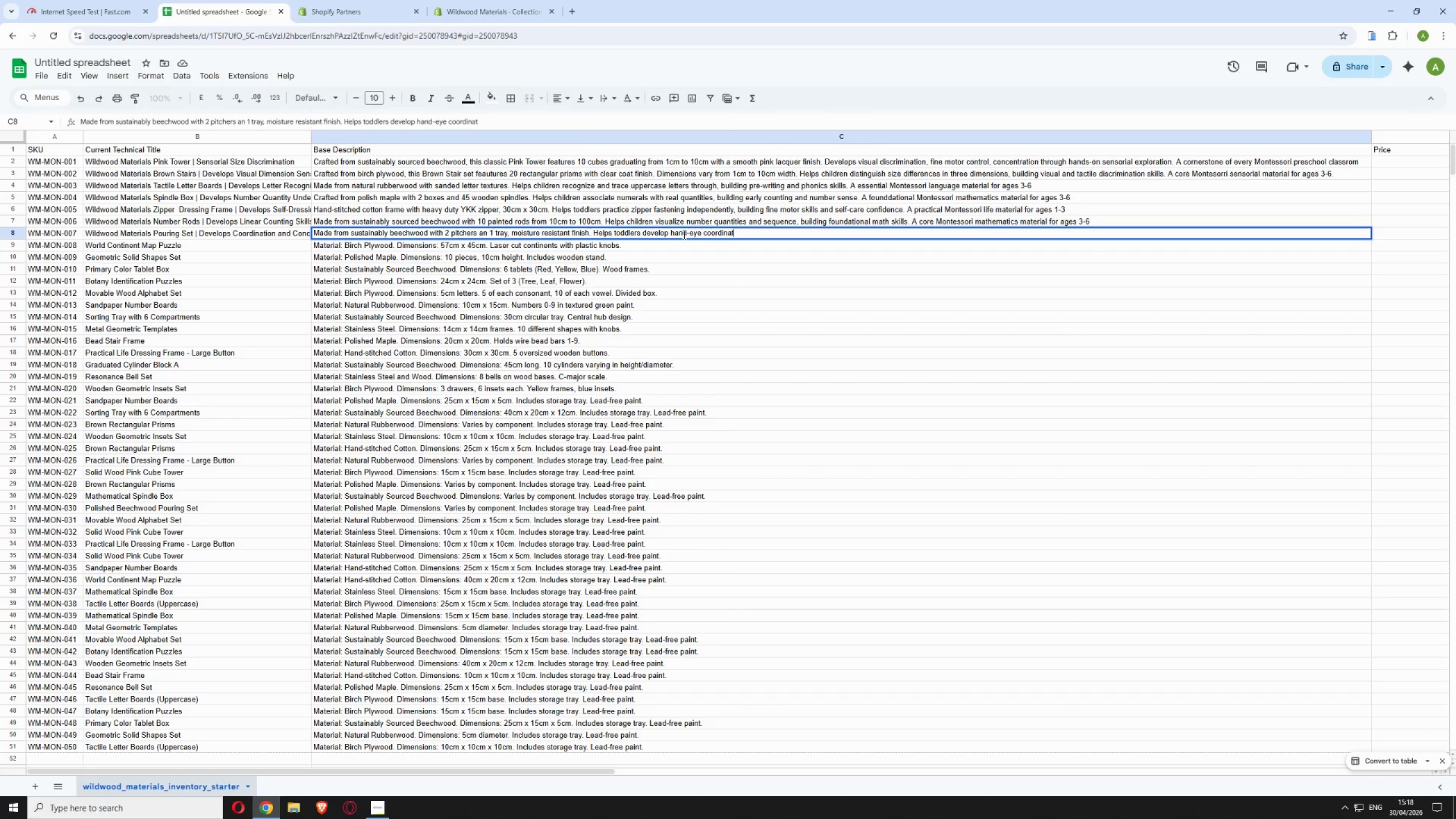 
wait(61.3)
 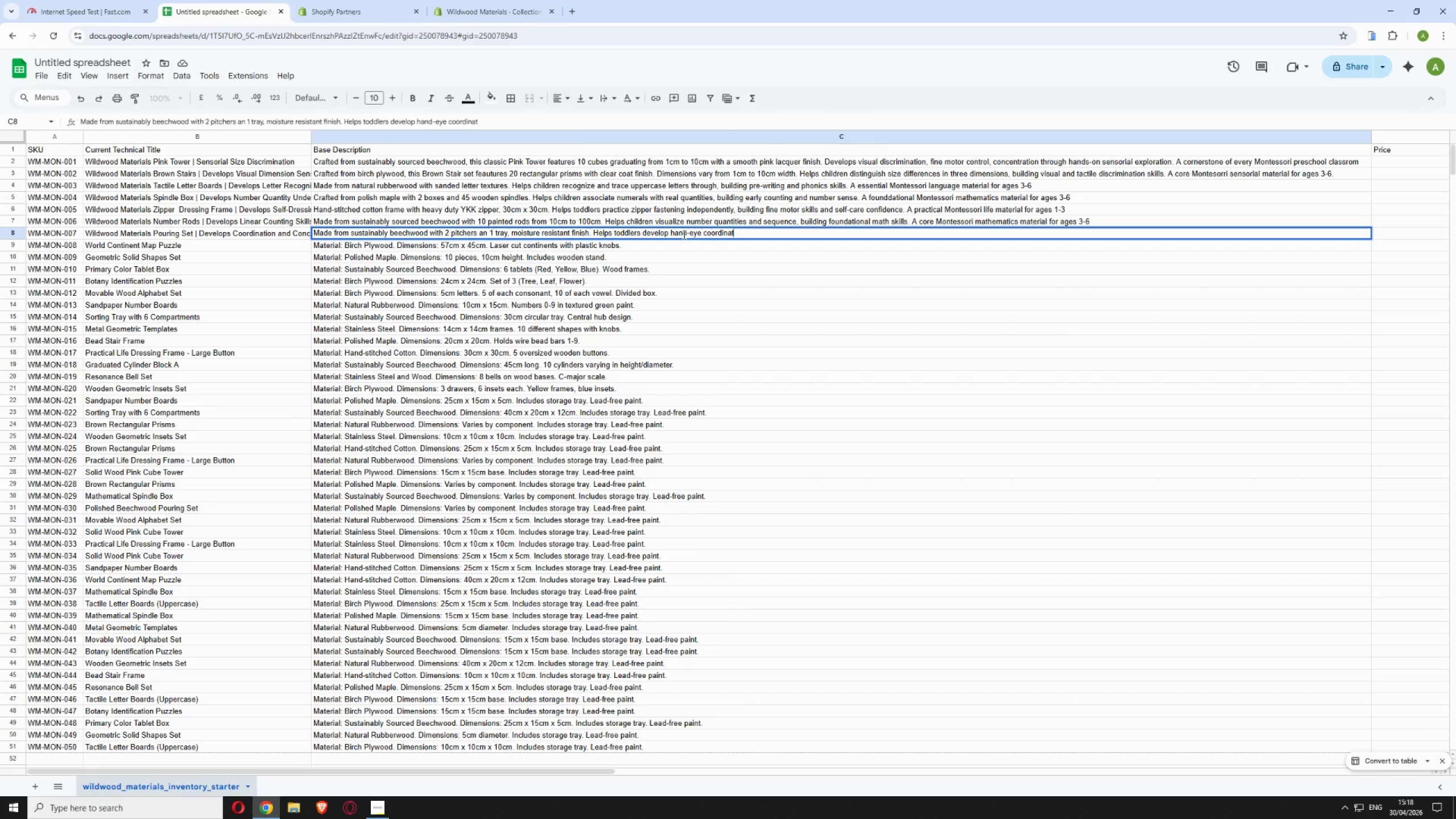 
left_click_drag(start_coordinate=[371, 810], to_coordinate=[373, 807])